 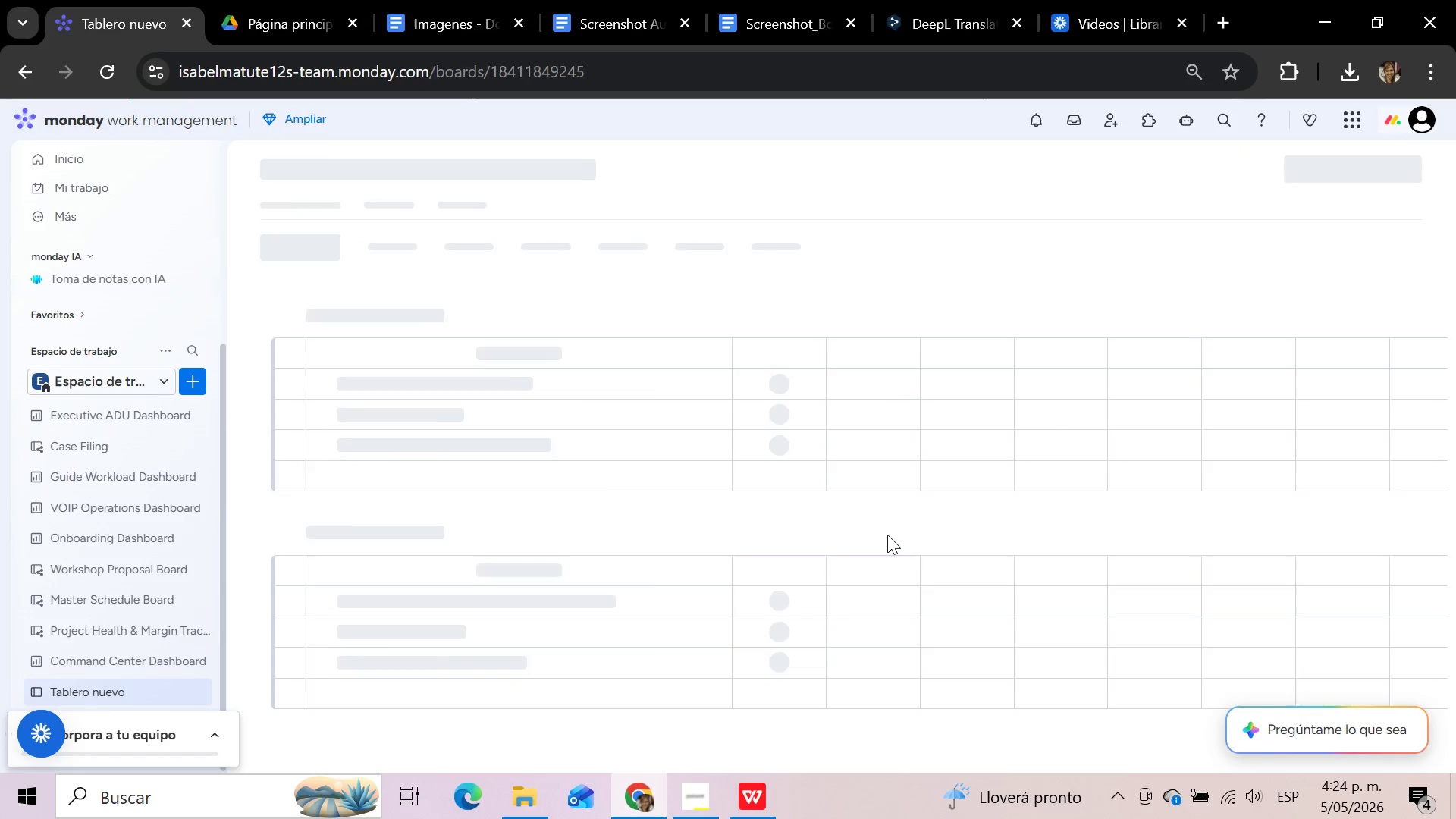 
left_click([748, 809])
 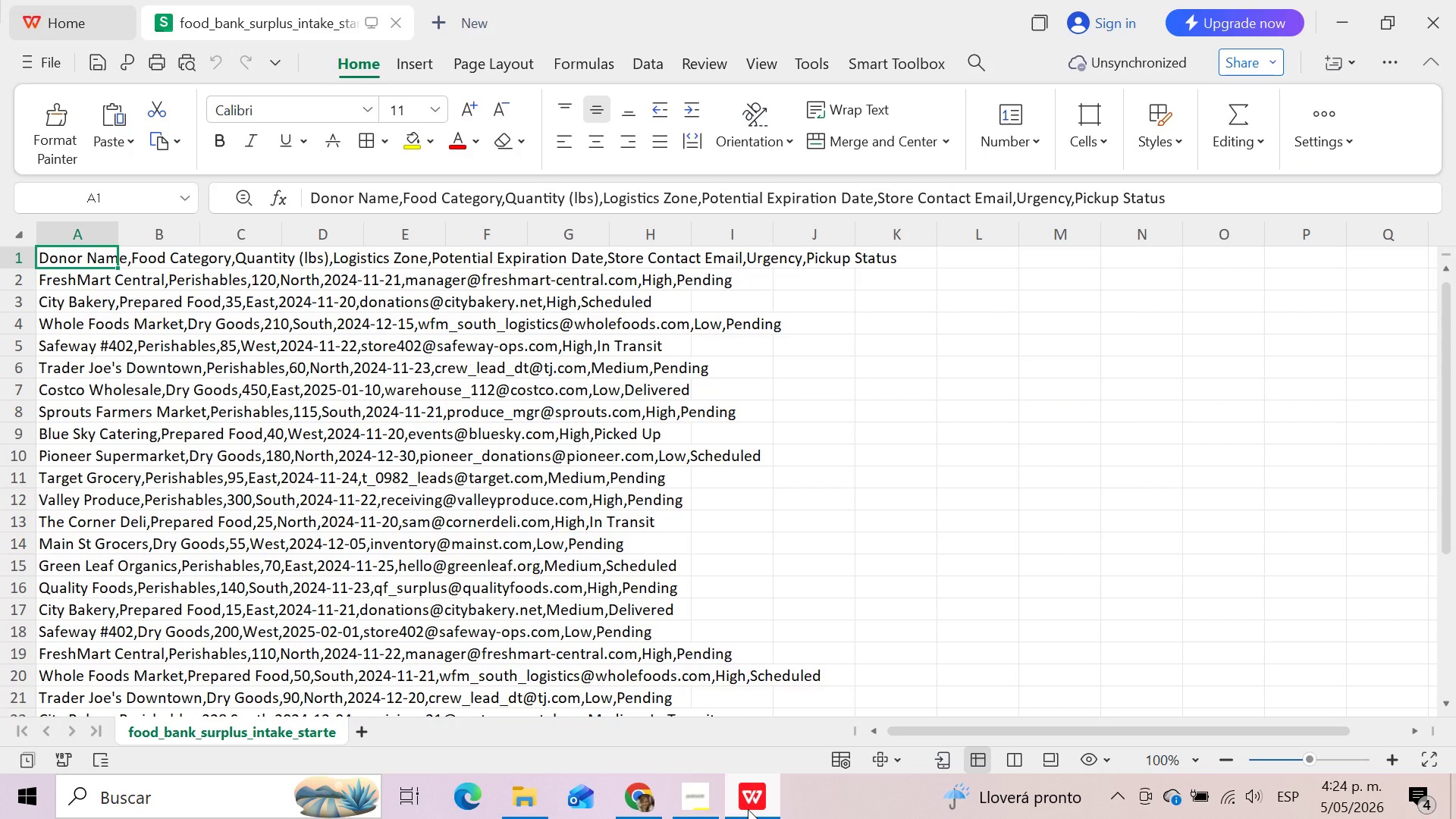 
left_click([748, 809])
 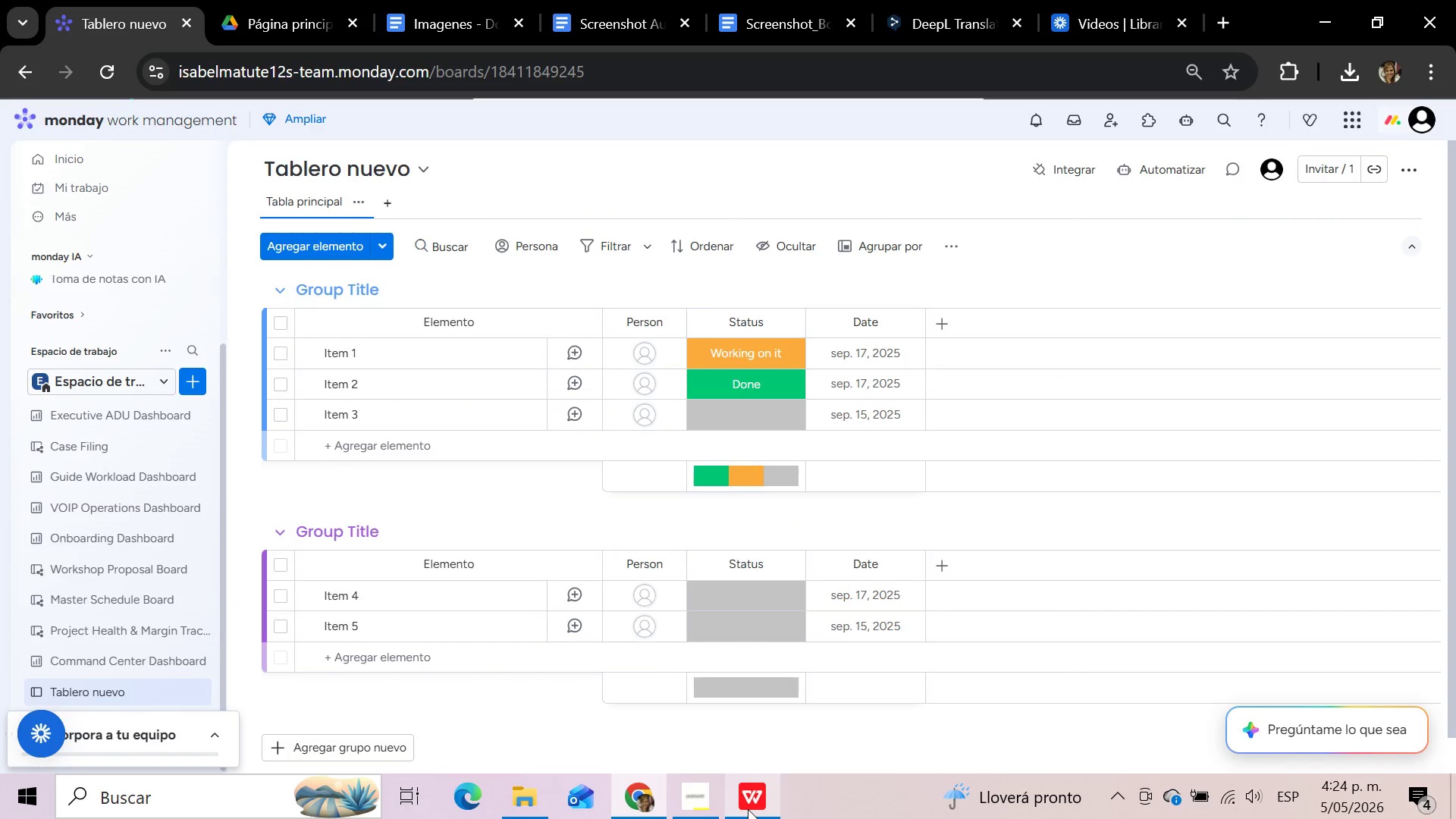 
mouse_move([701, 766])
 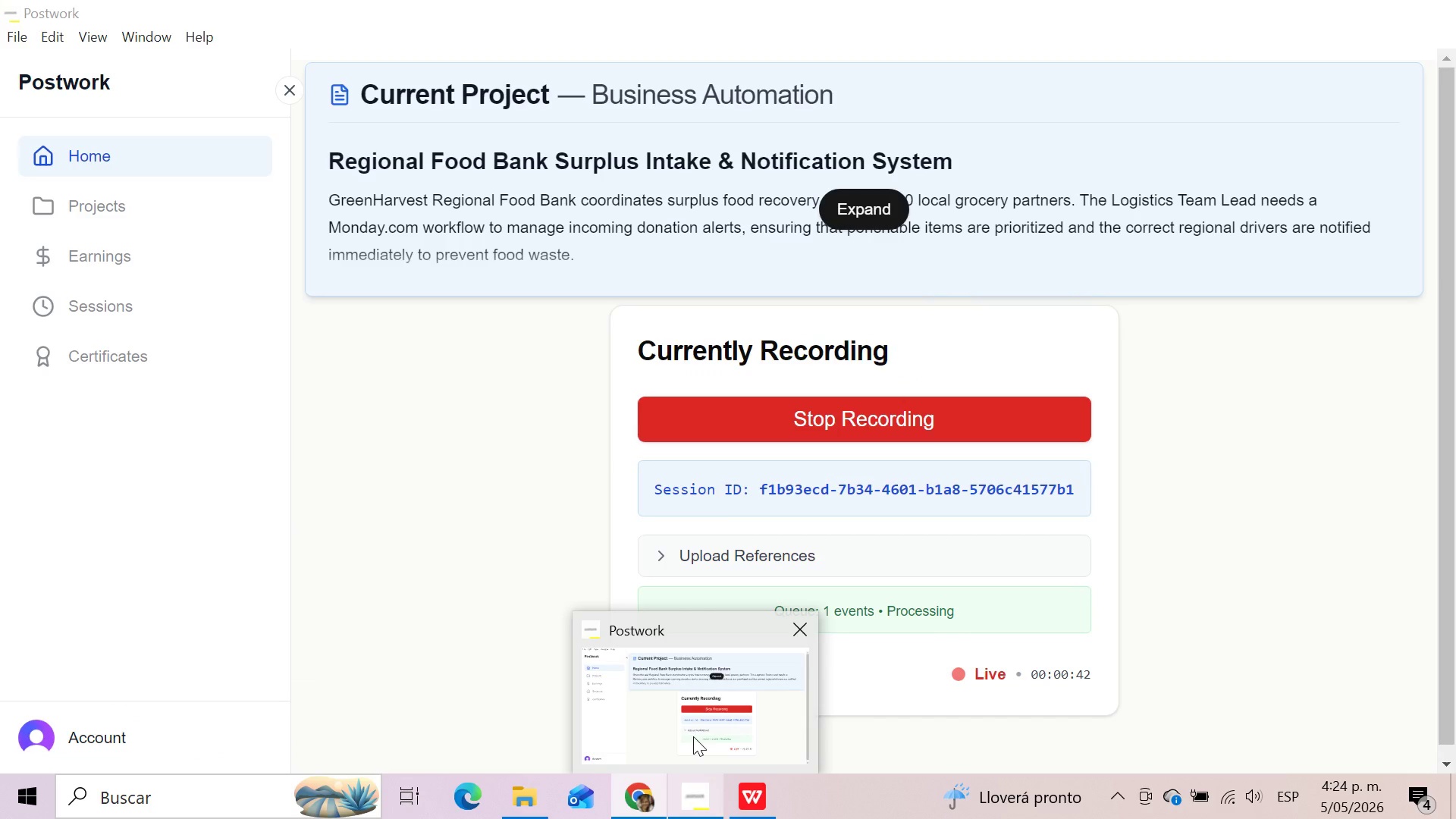 
left_click([648, 713])
 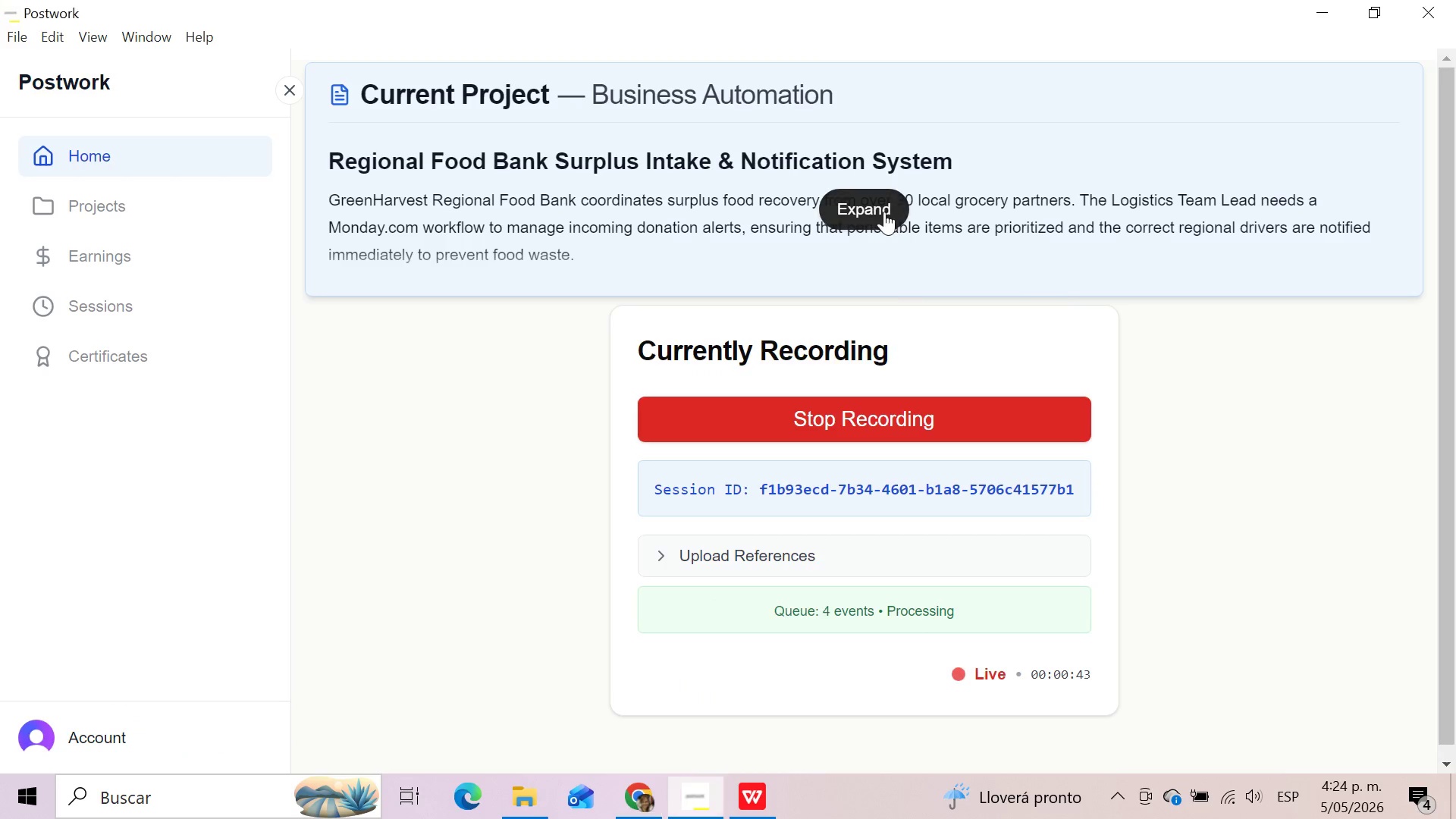 
left_click([883, 209])